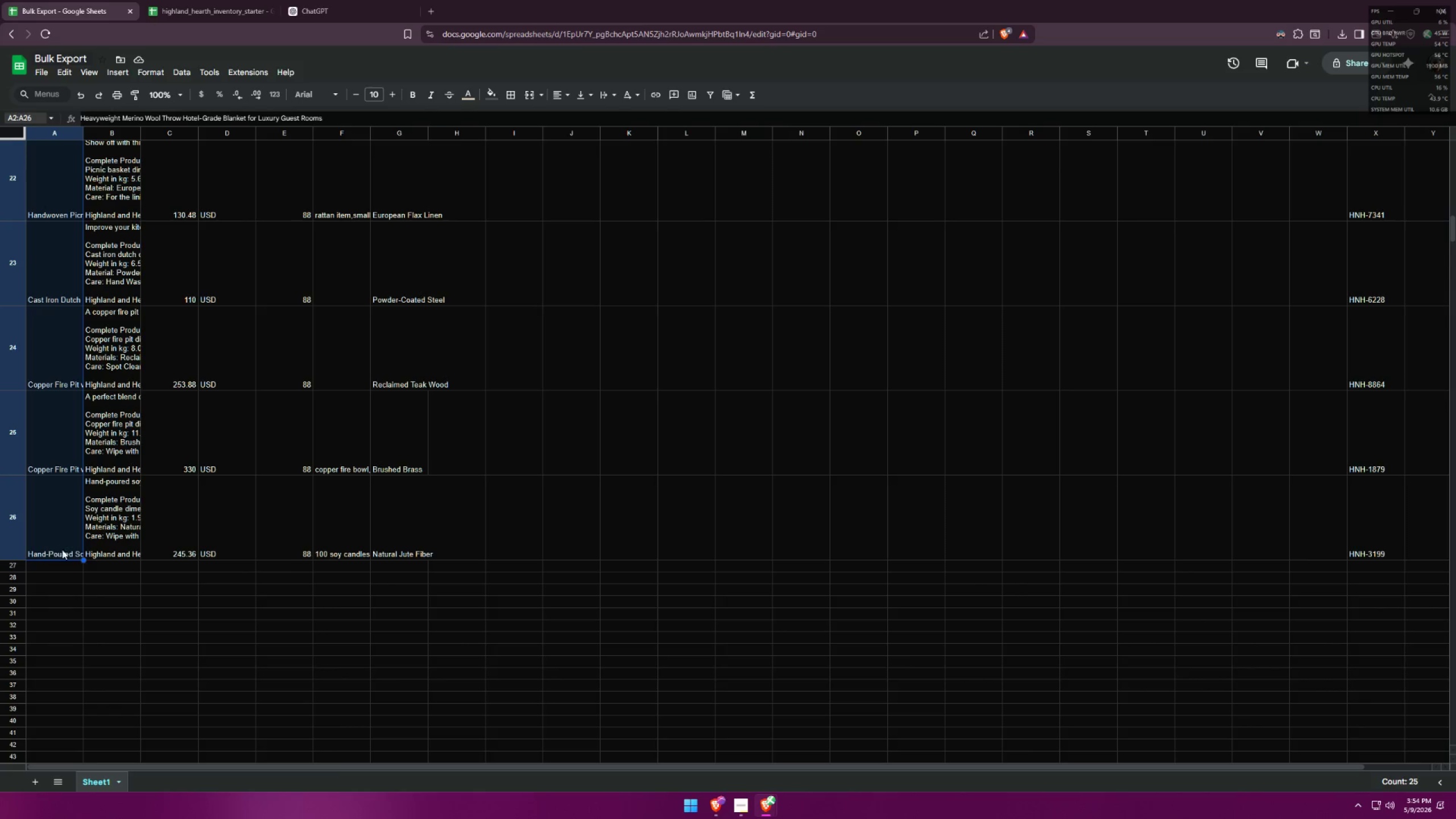 
key(Control+C)
 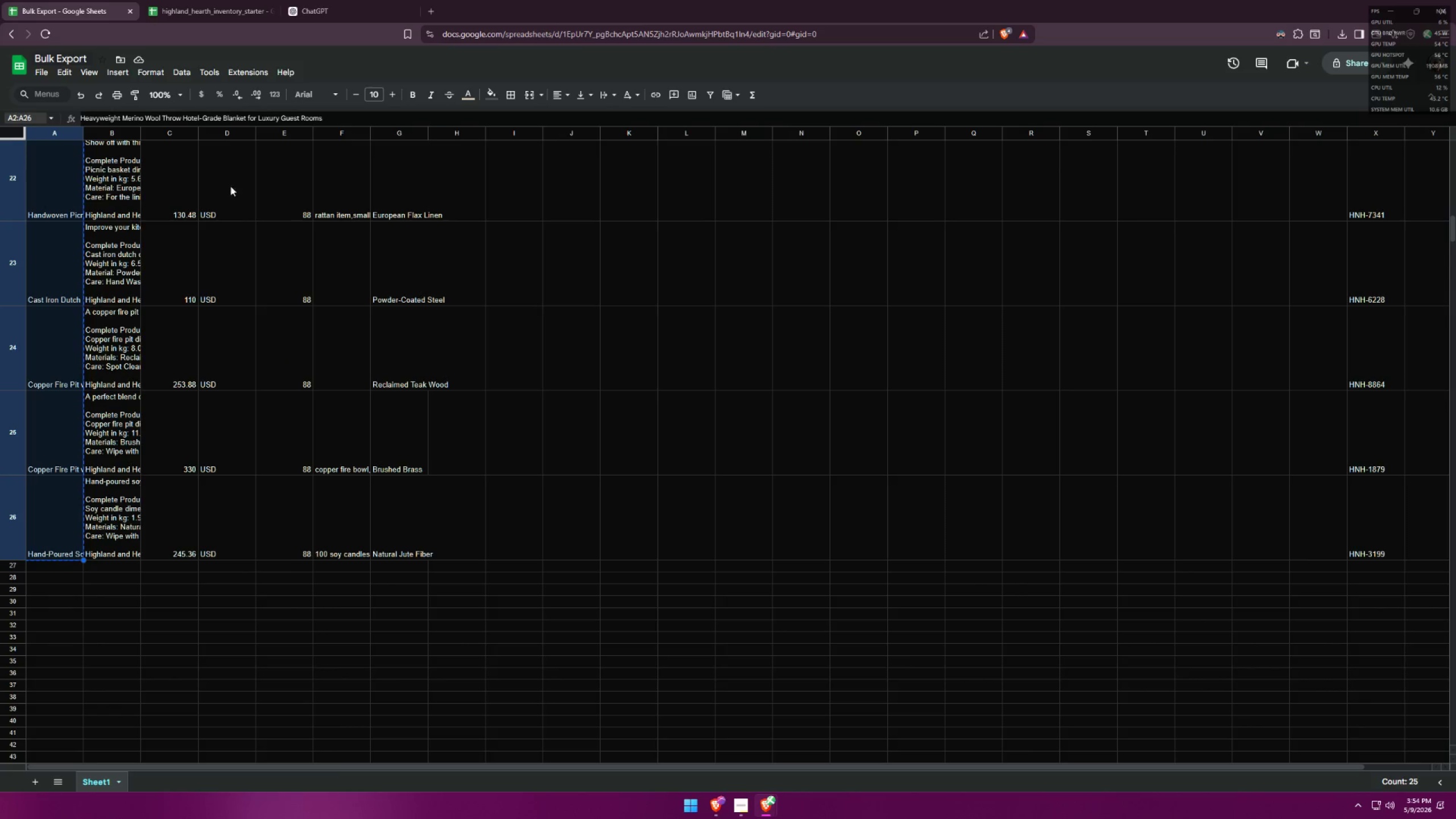 
left_click([200, 0])
 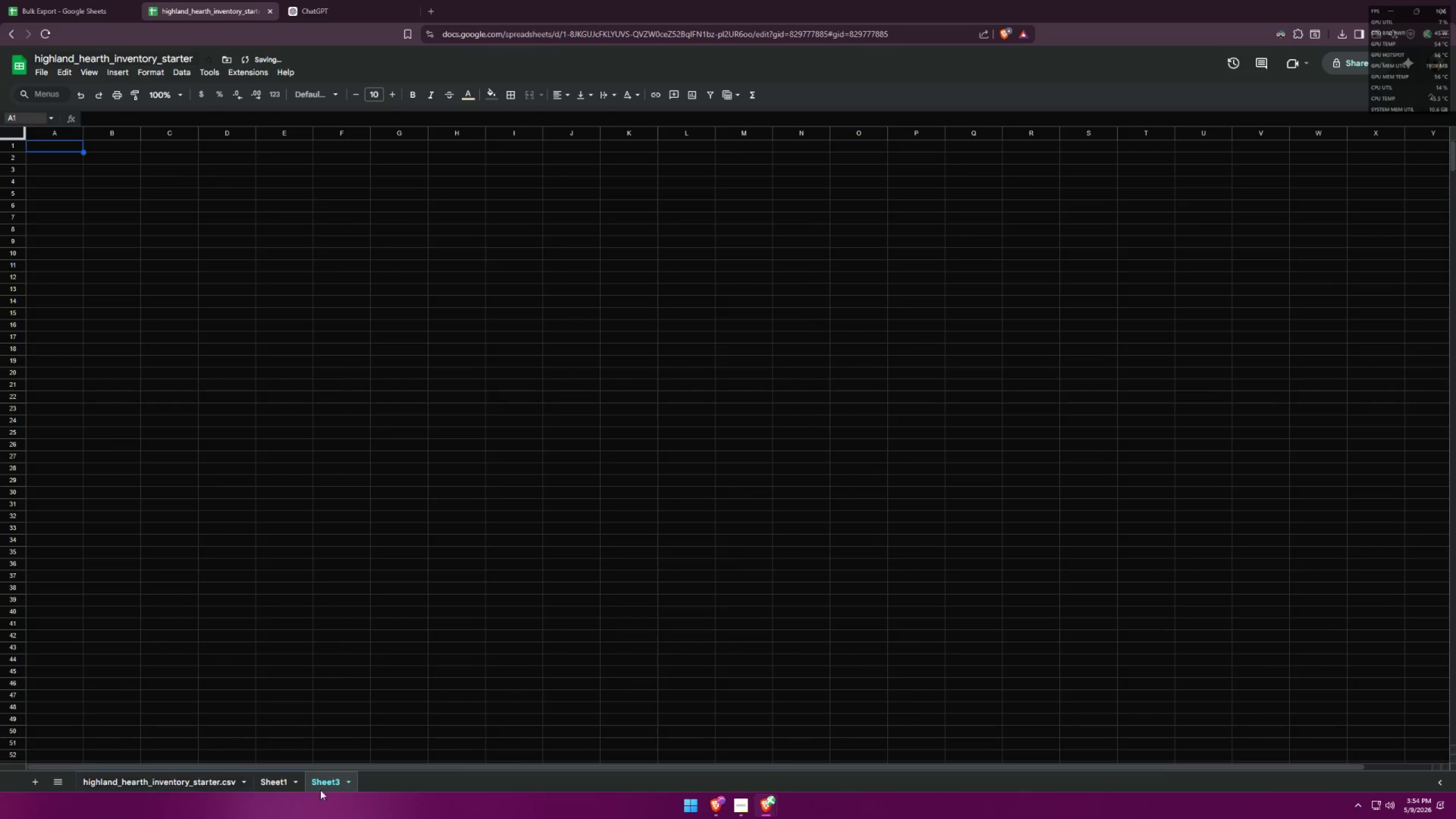 
key(Control+ControlLeft)
 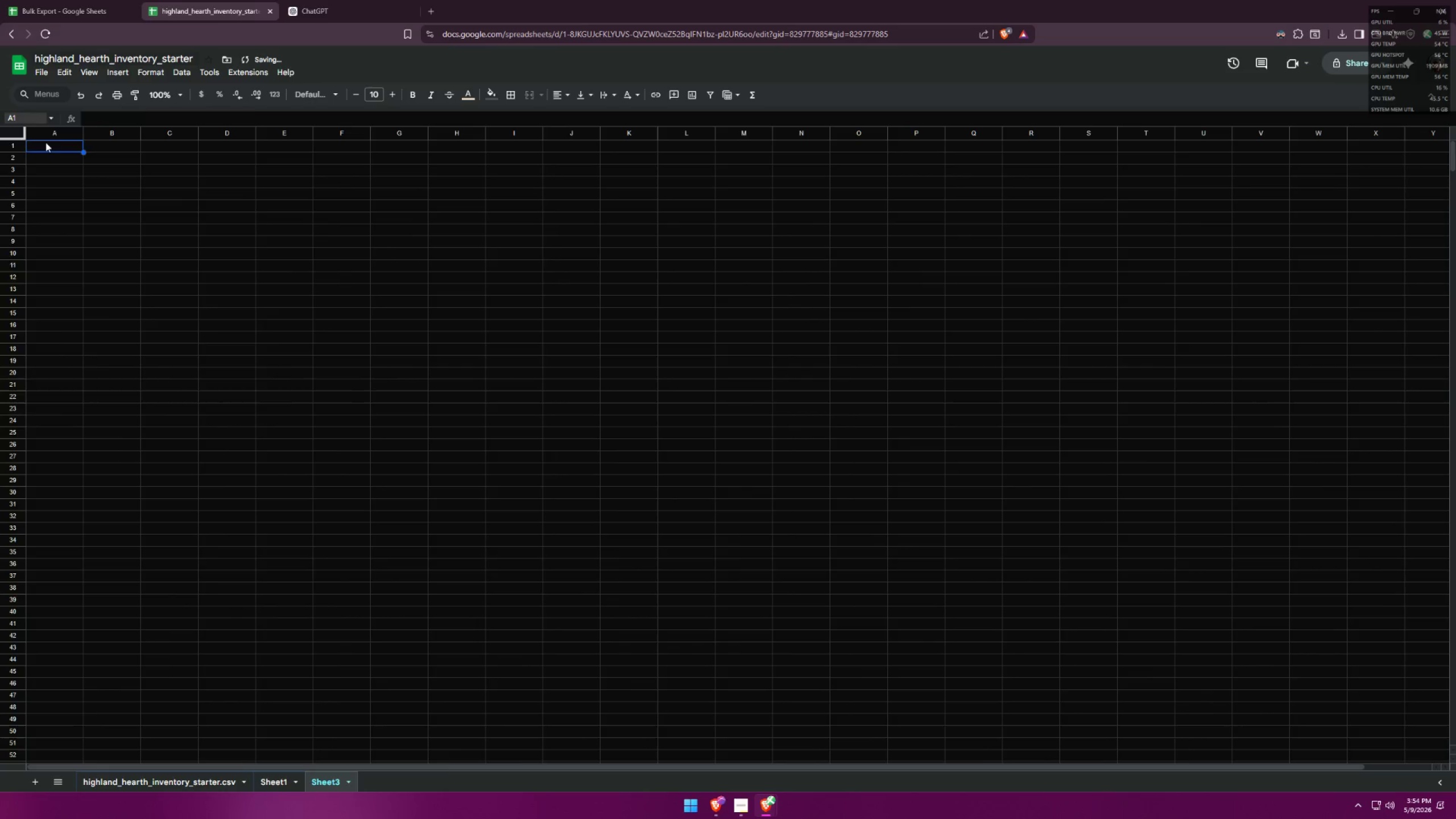 
key(Control+V)
 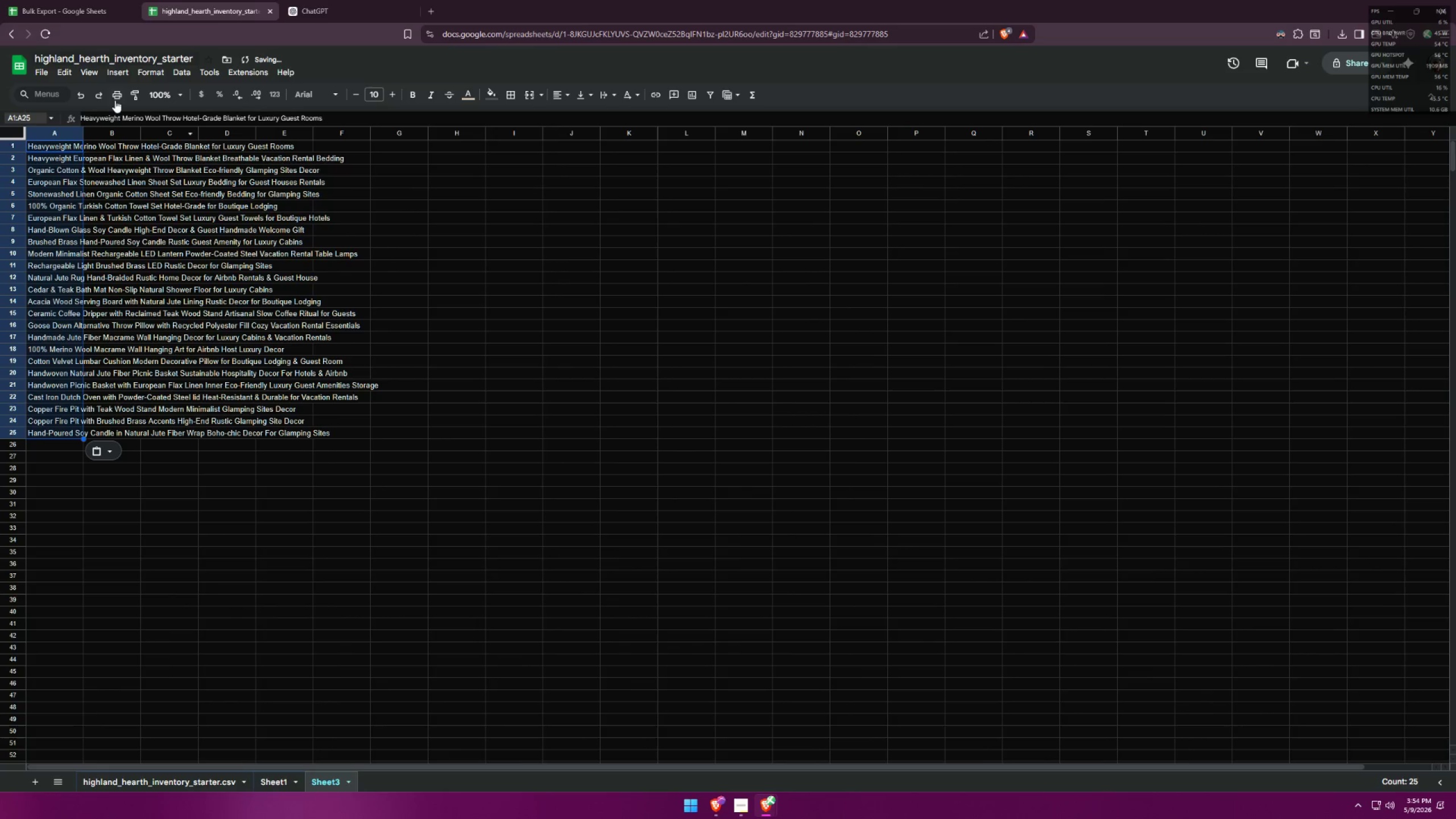 
left_click([75, 0])
 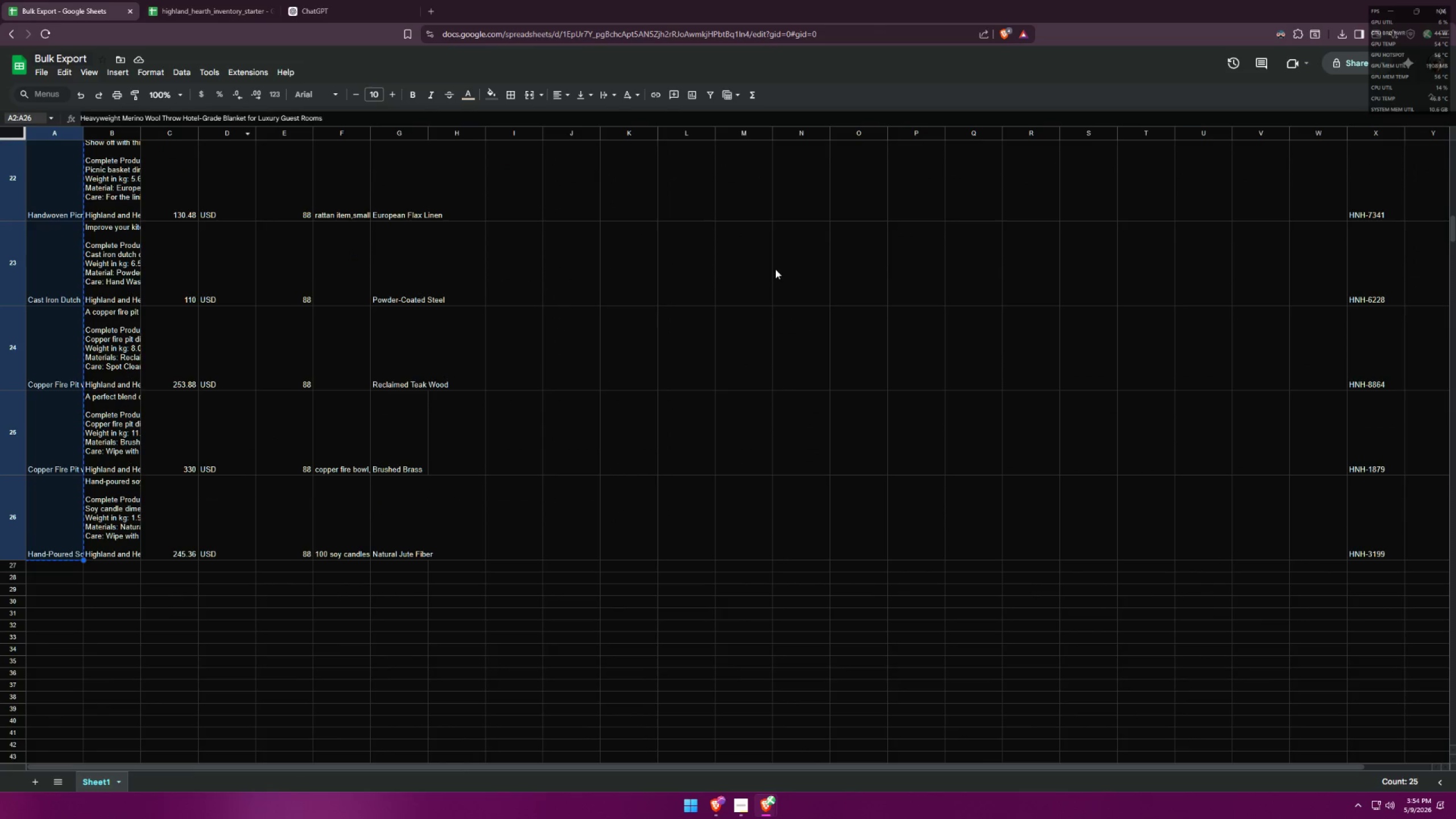 
mouse_move([1211, 58])
 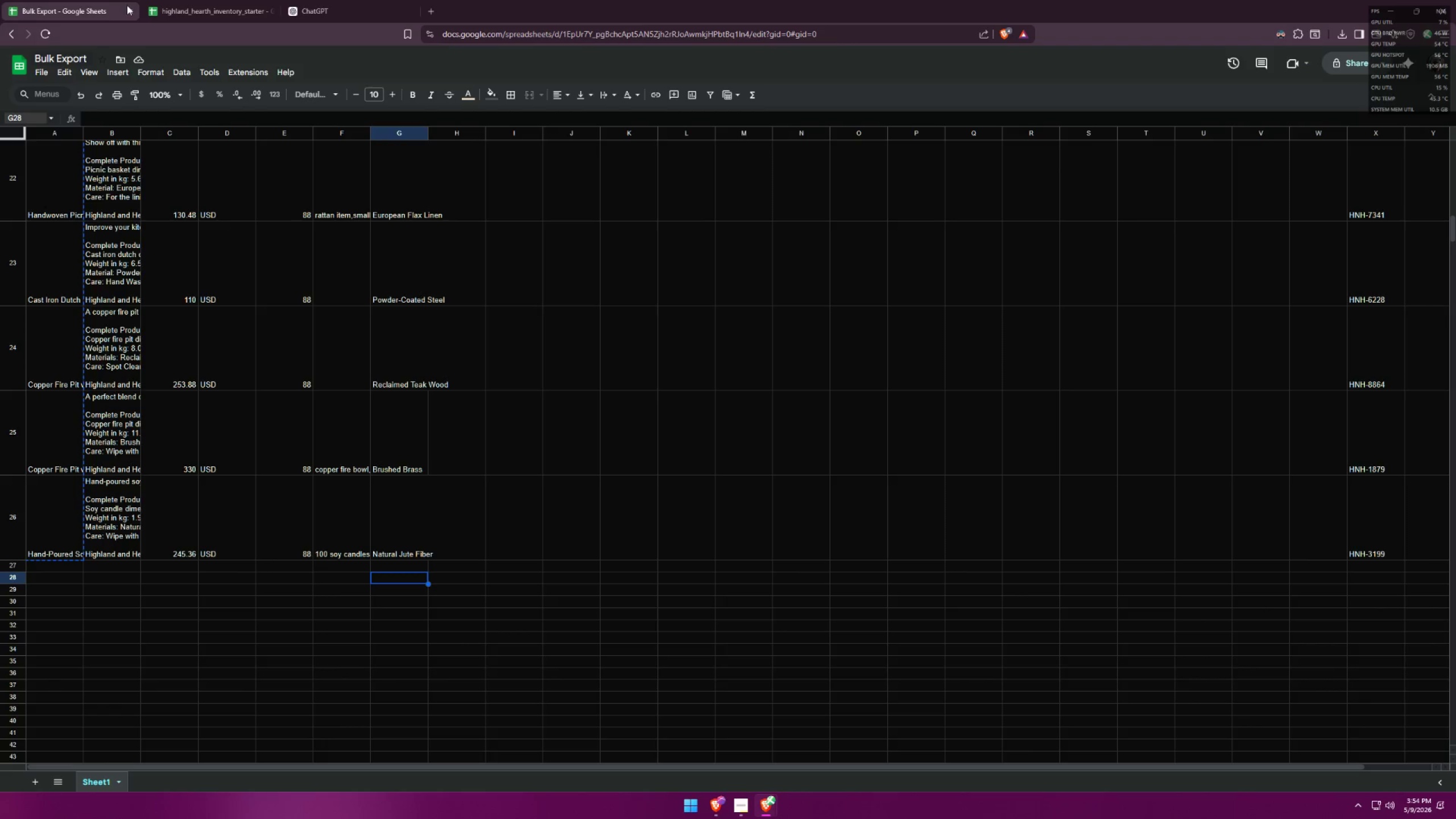 
left_click([128, 6])
 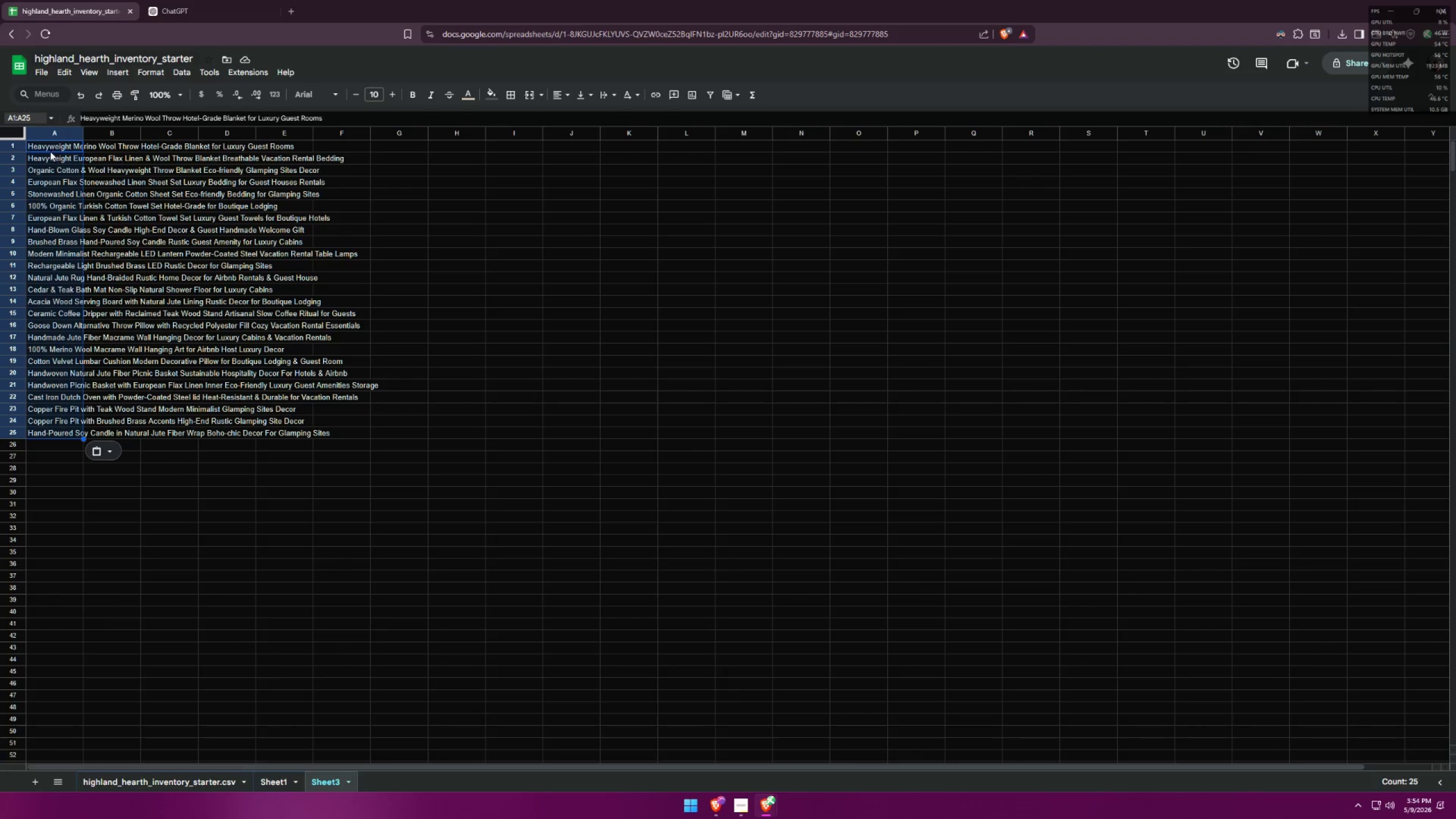 
key(Control+ControlLeft)
 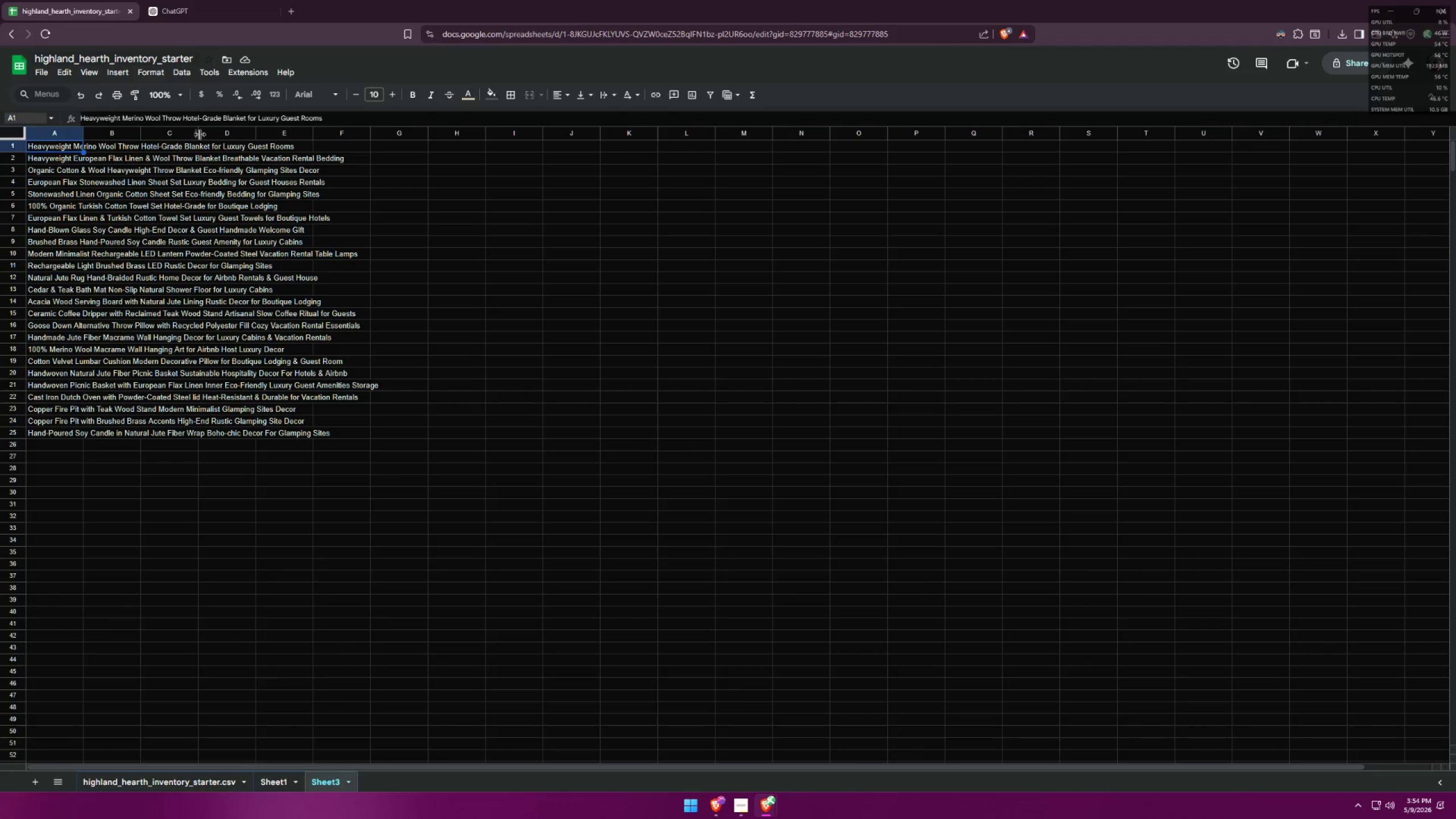 
key(Control+C)
 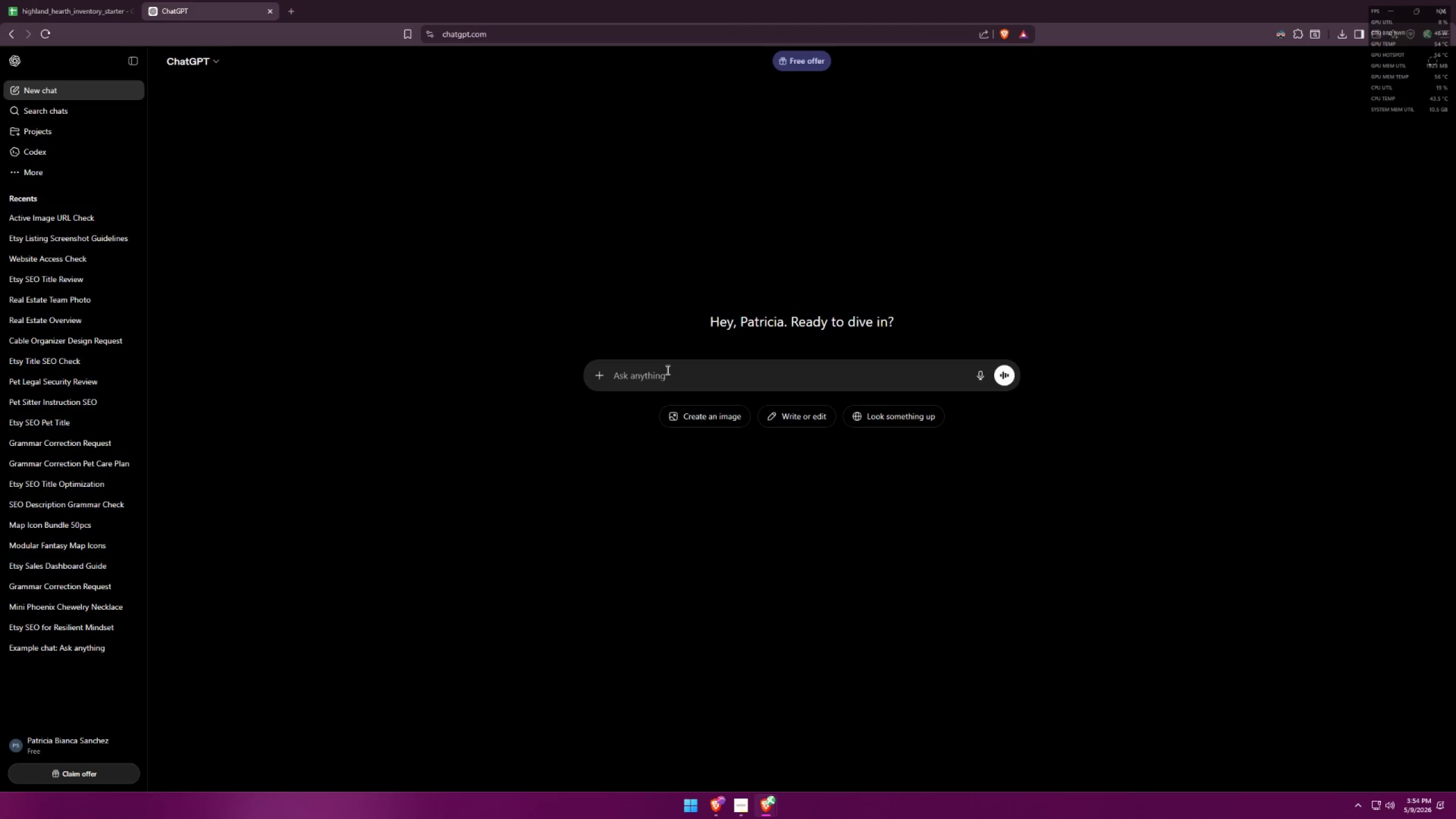 
type(can u generate a photo of )